 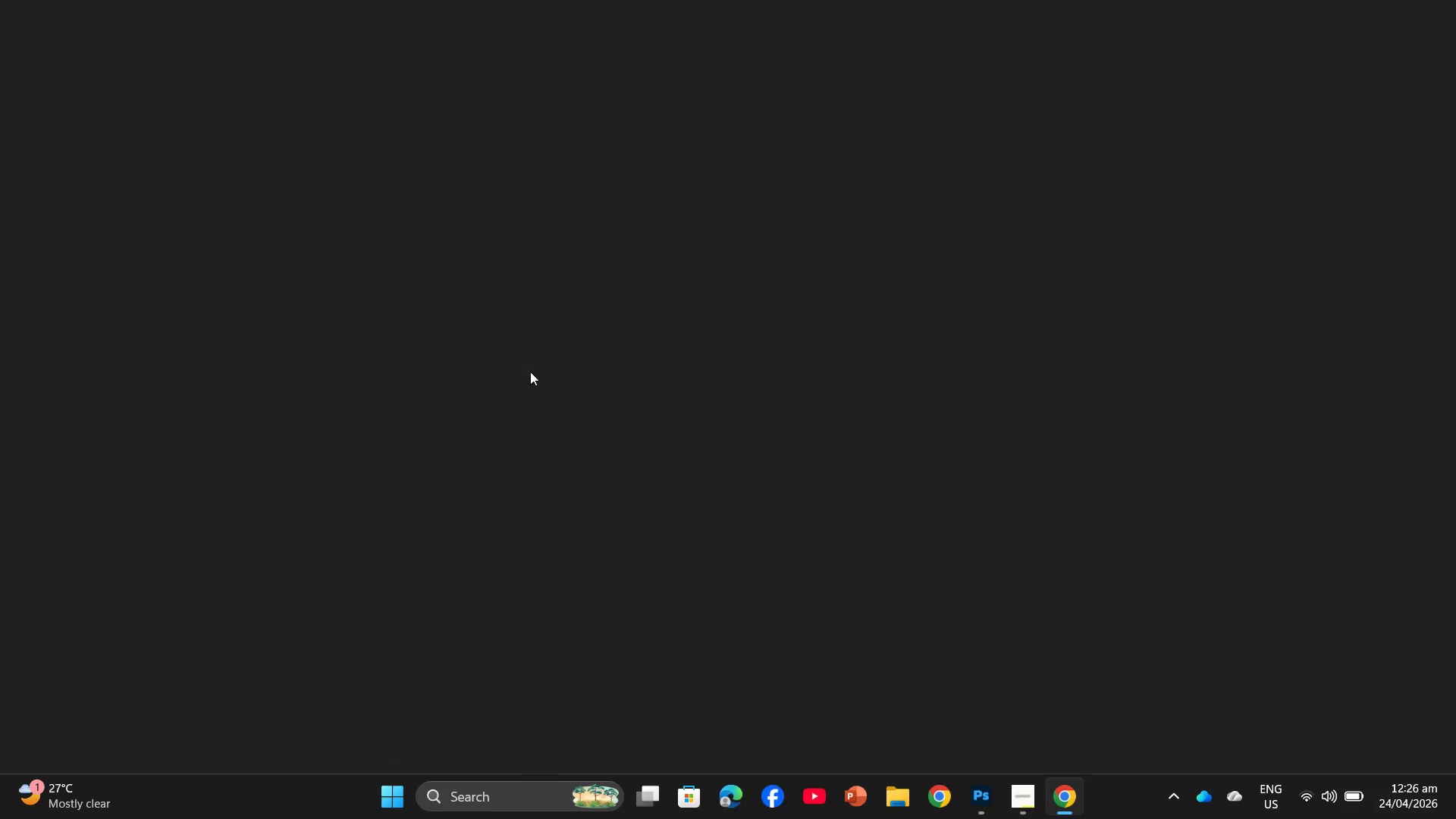 
left_click([699, 395])
 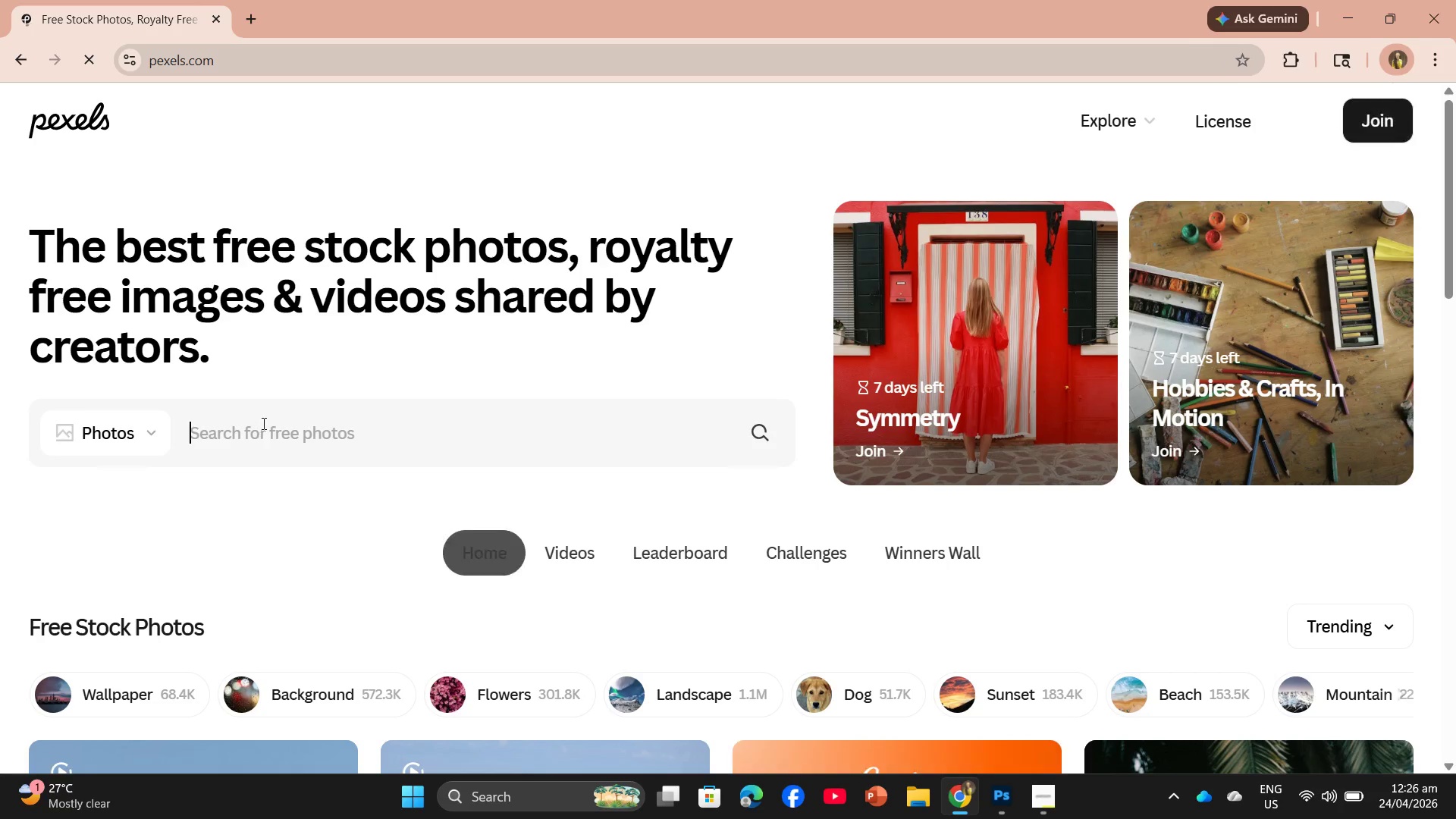 
key(Control+V)
 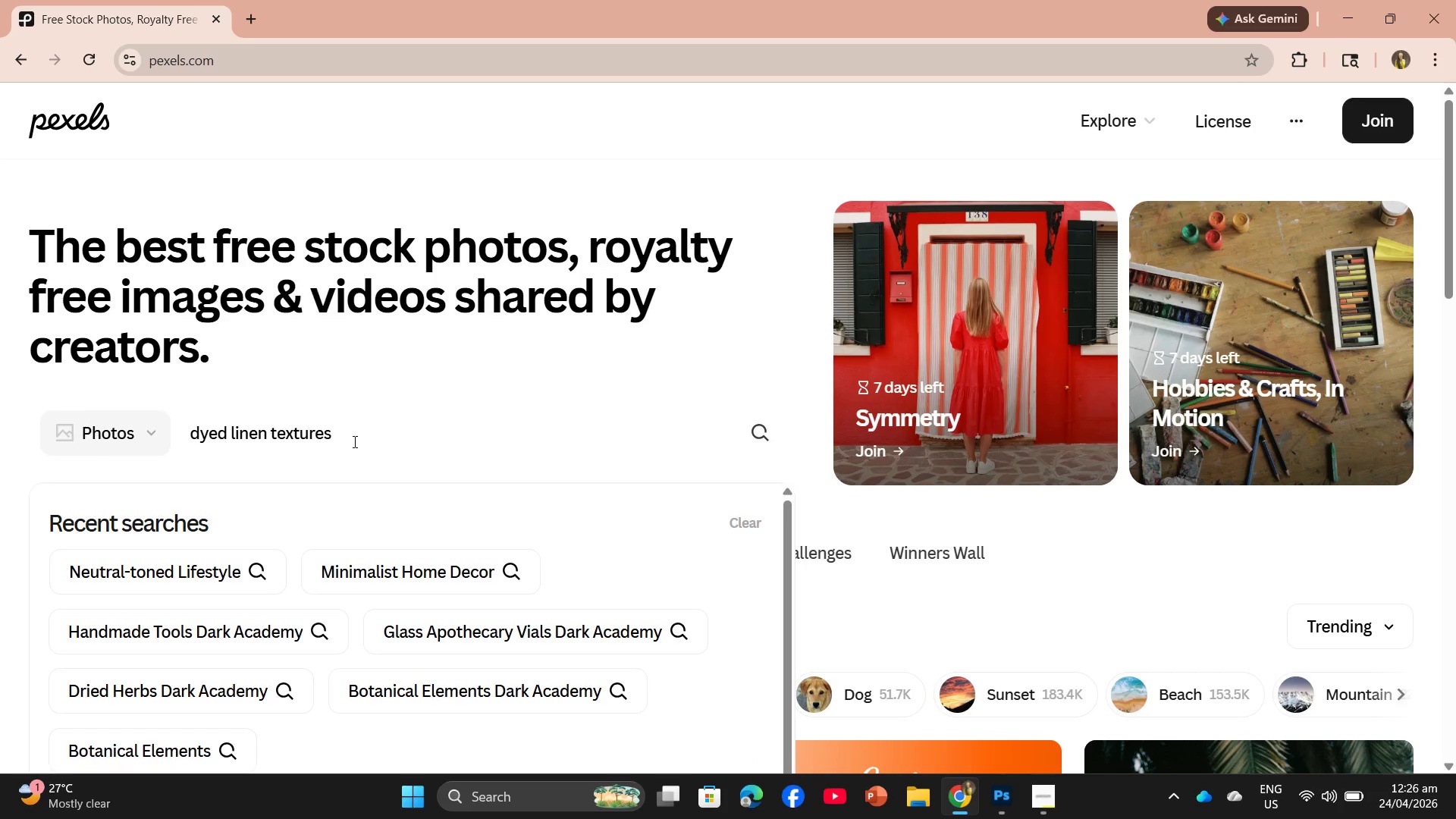 
key(CapsLock)
 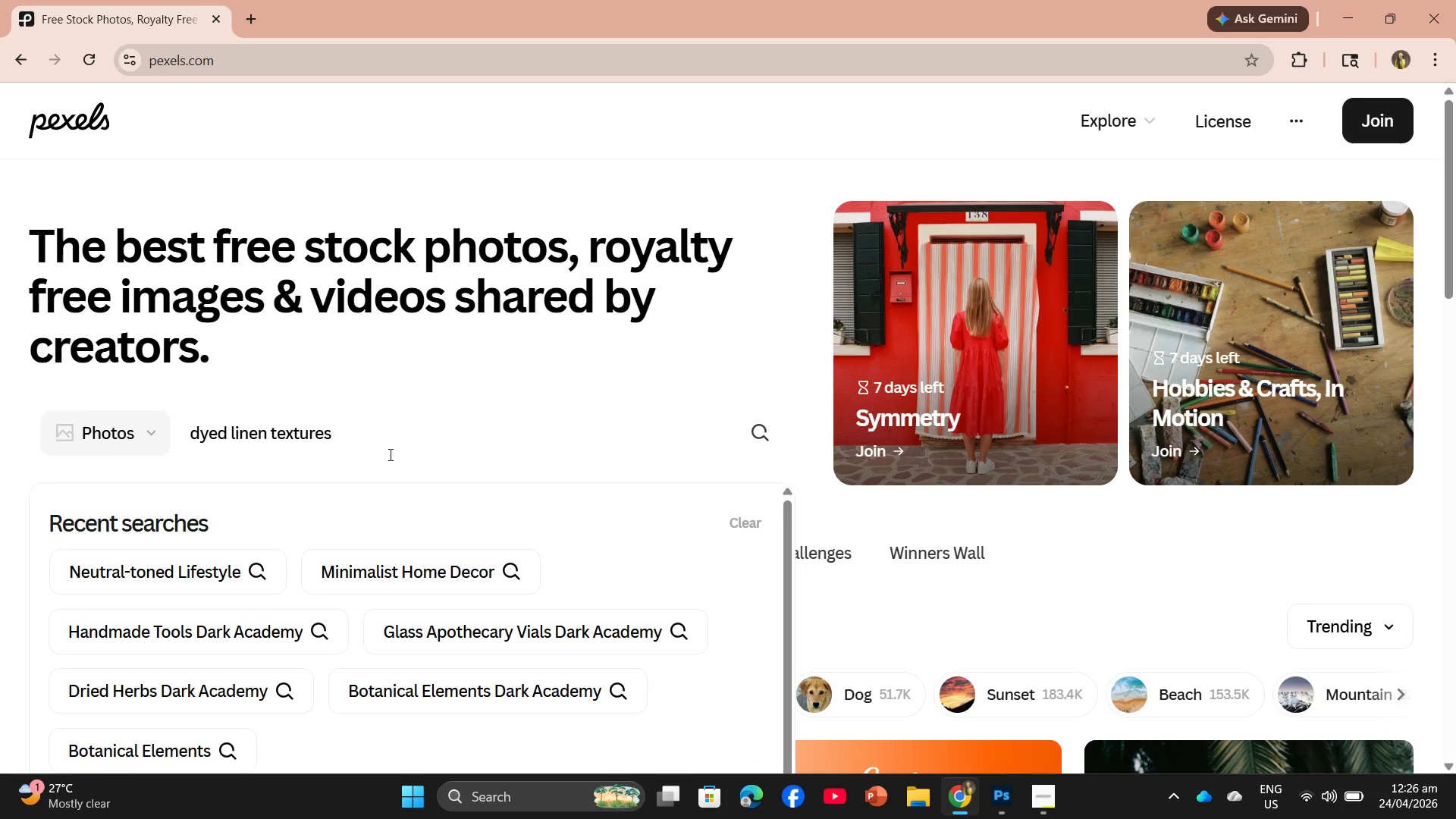 
key(Enter)
 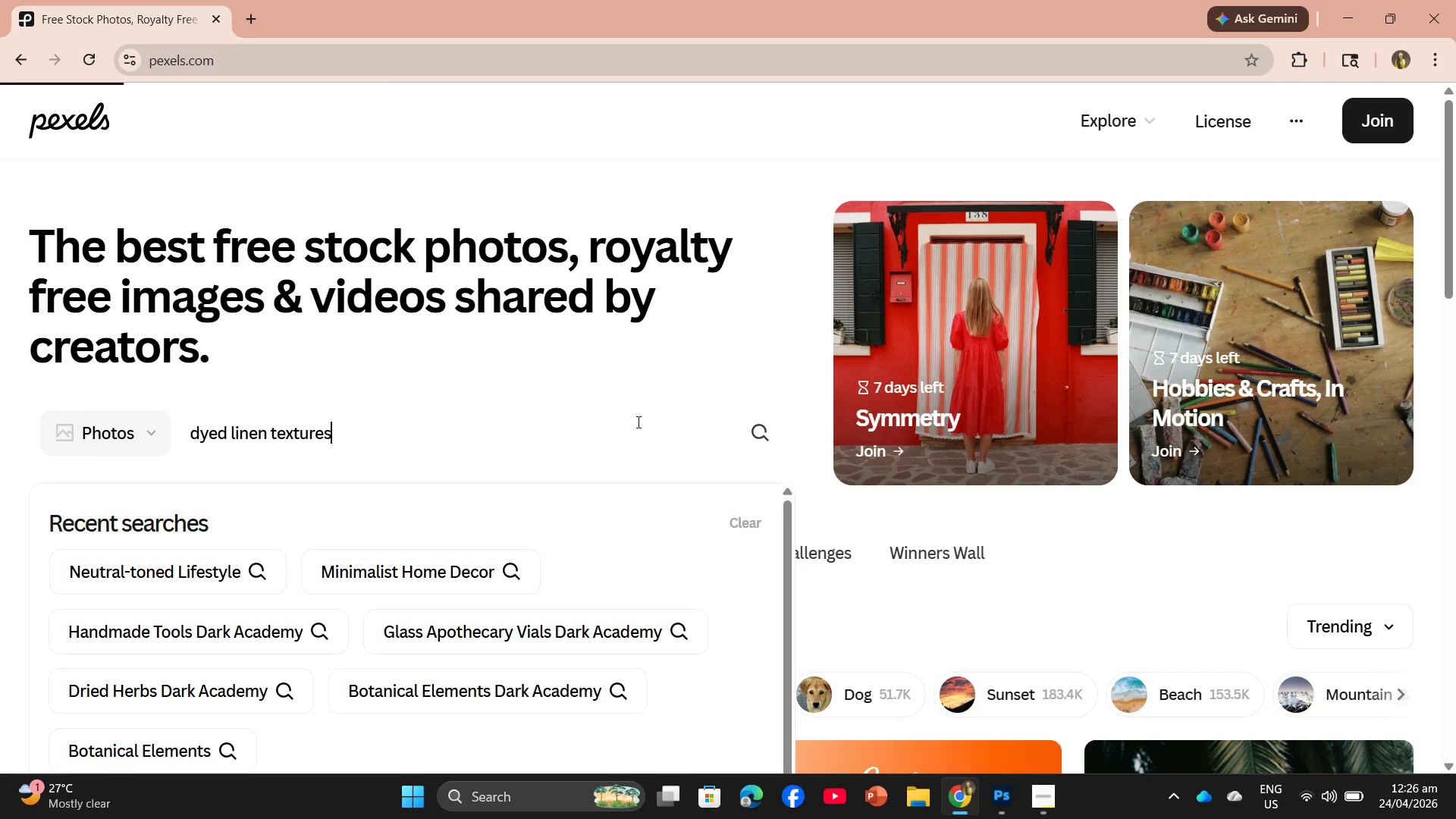 
scroll: coordinate [645, 441], scroll_direction: down, amount: 8.0
 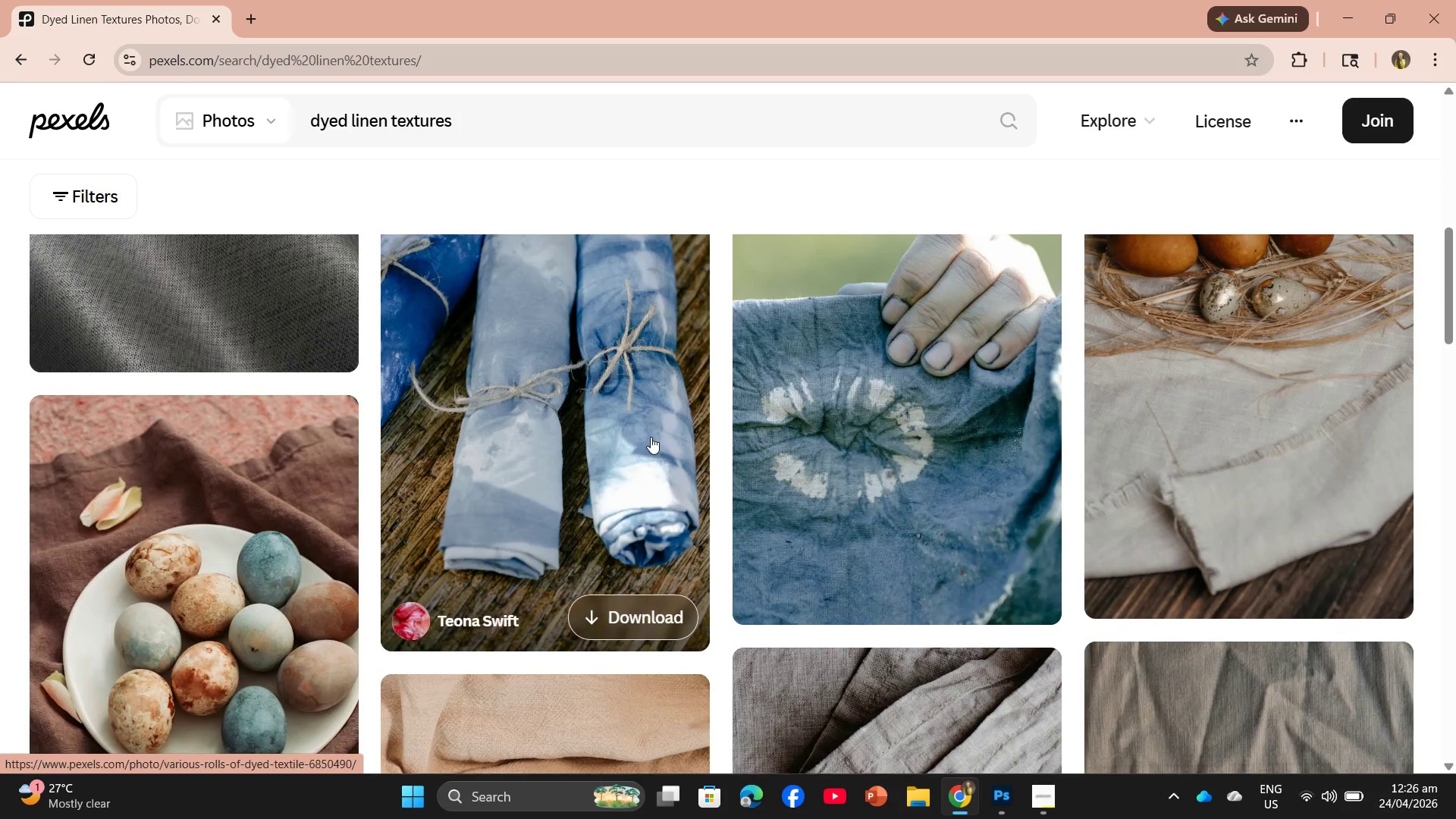 
scroll: coordinate [653, 426], scroll_direction: up, amount: 6.0
 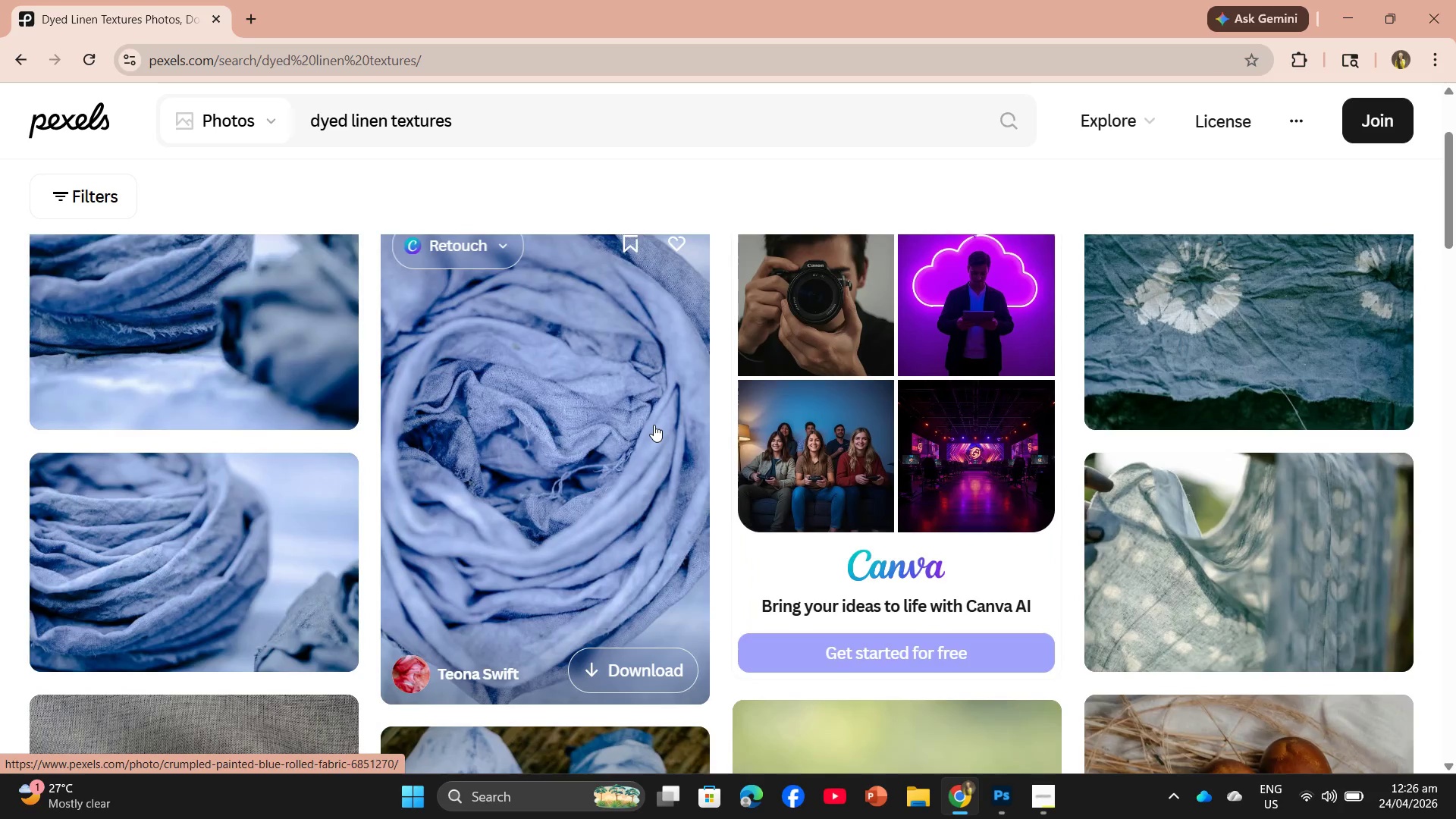 
scroll: coordinate [654, 425], scroll_direction: none, amount: 0.0
 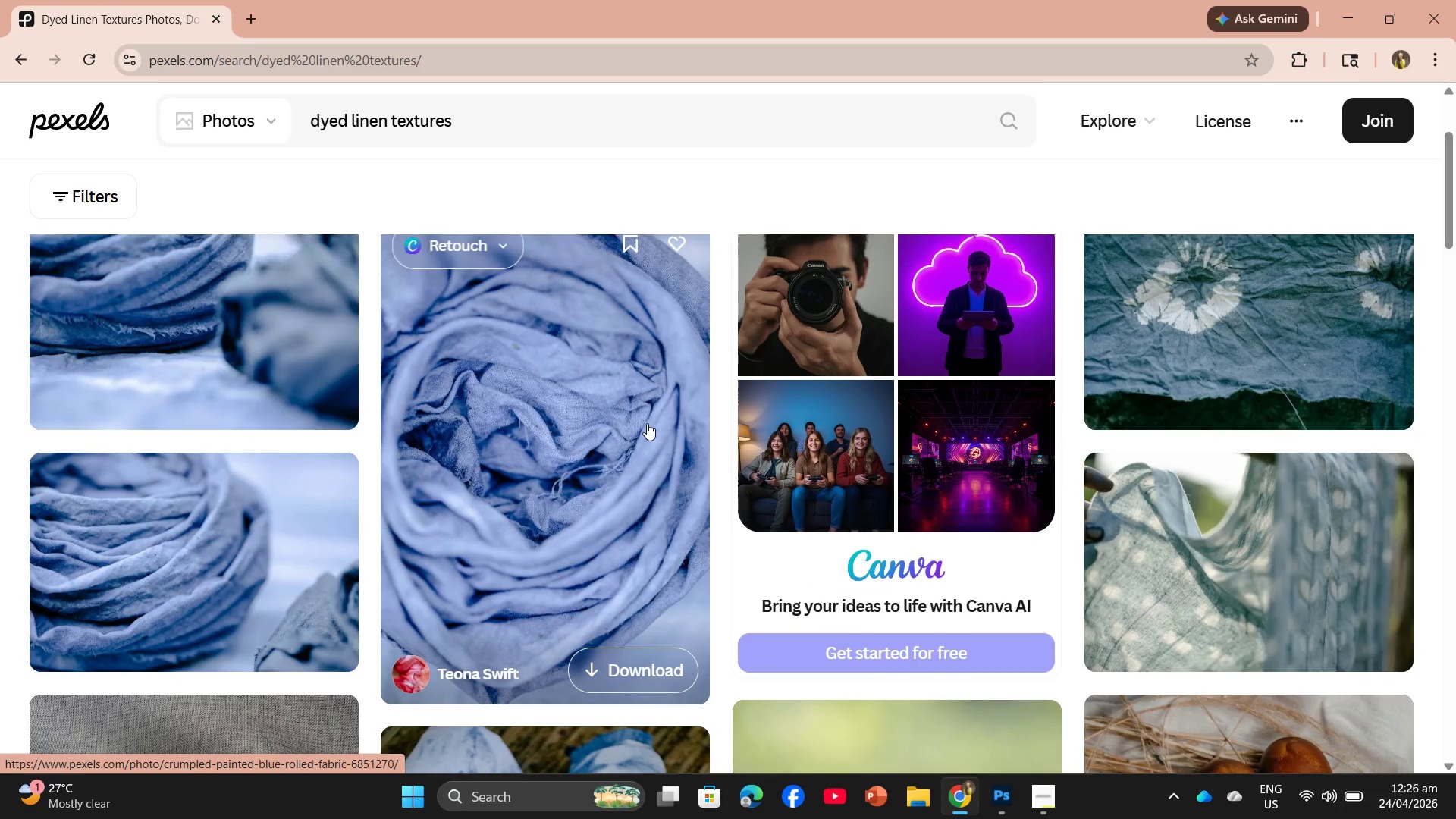 
left_click([645, 423])
 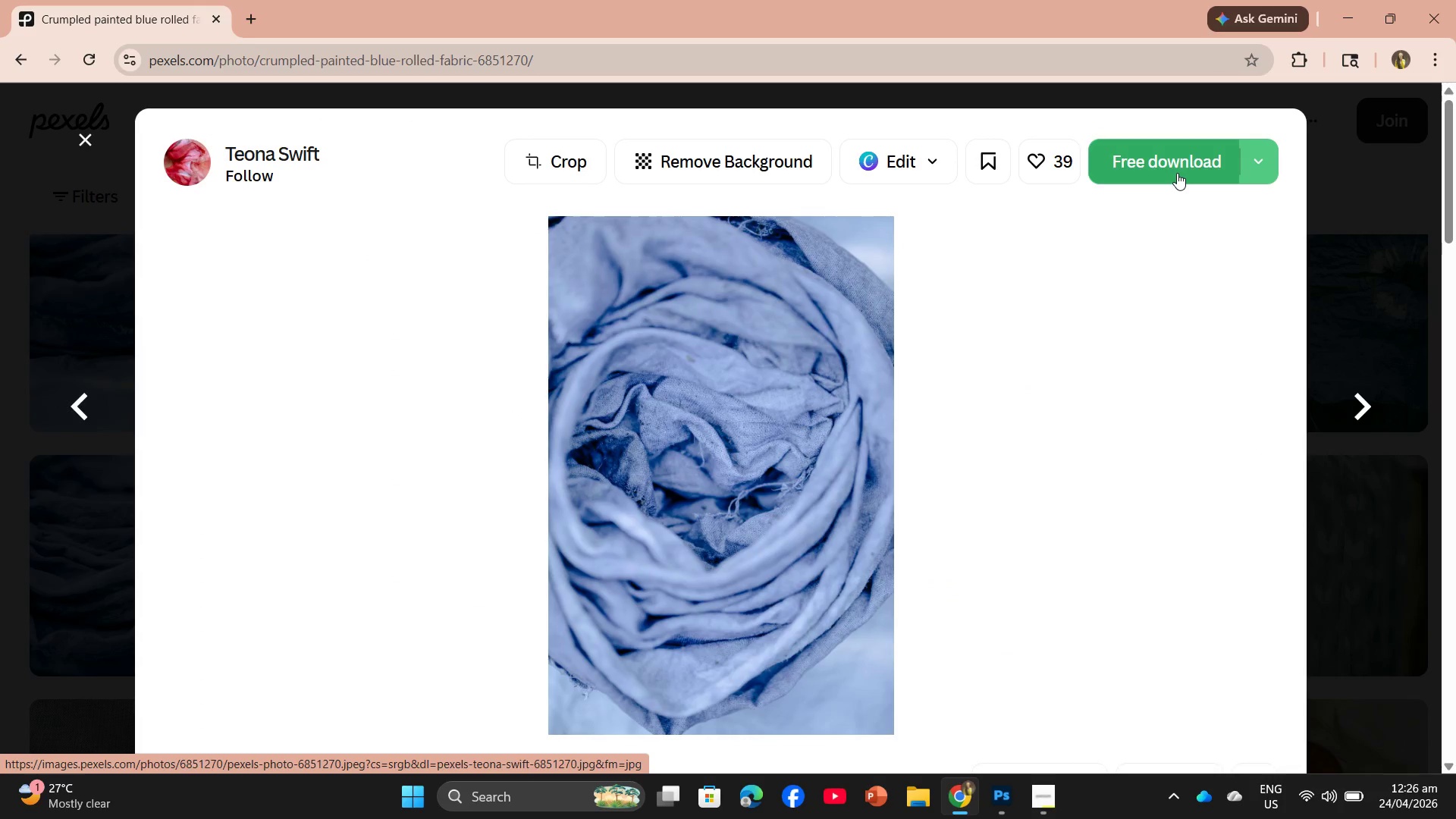 
wait(6.05)
 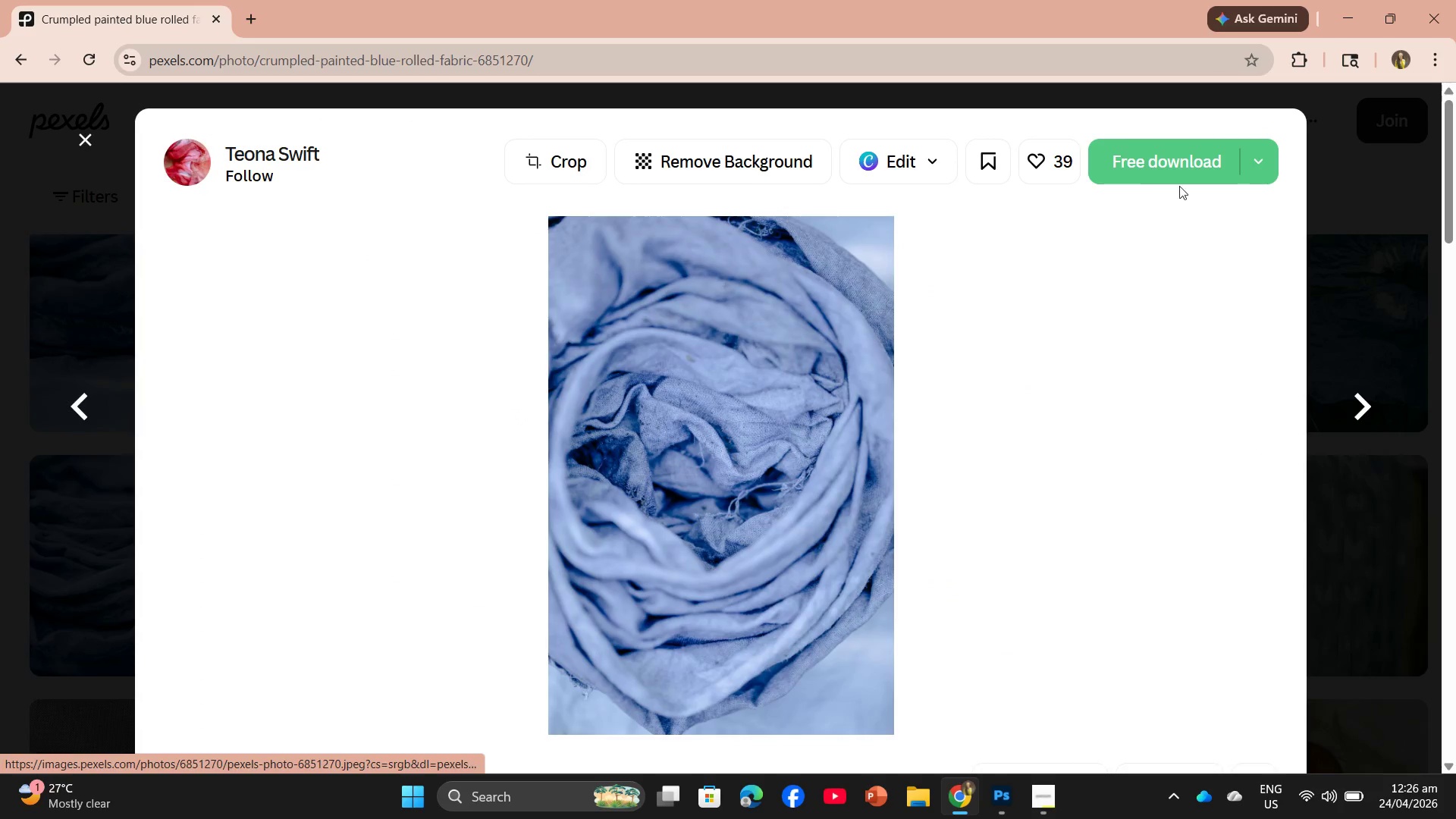 
left_click([1177, 173])
 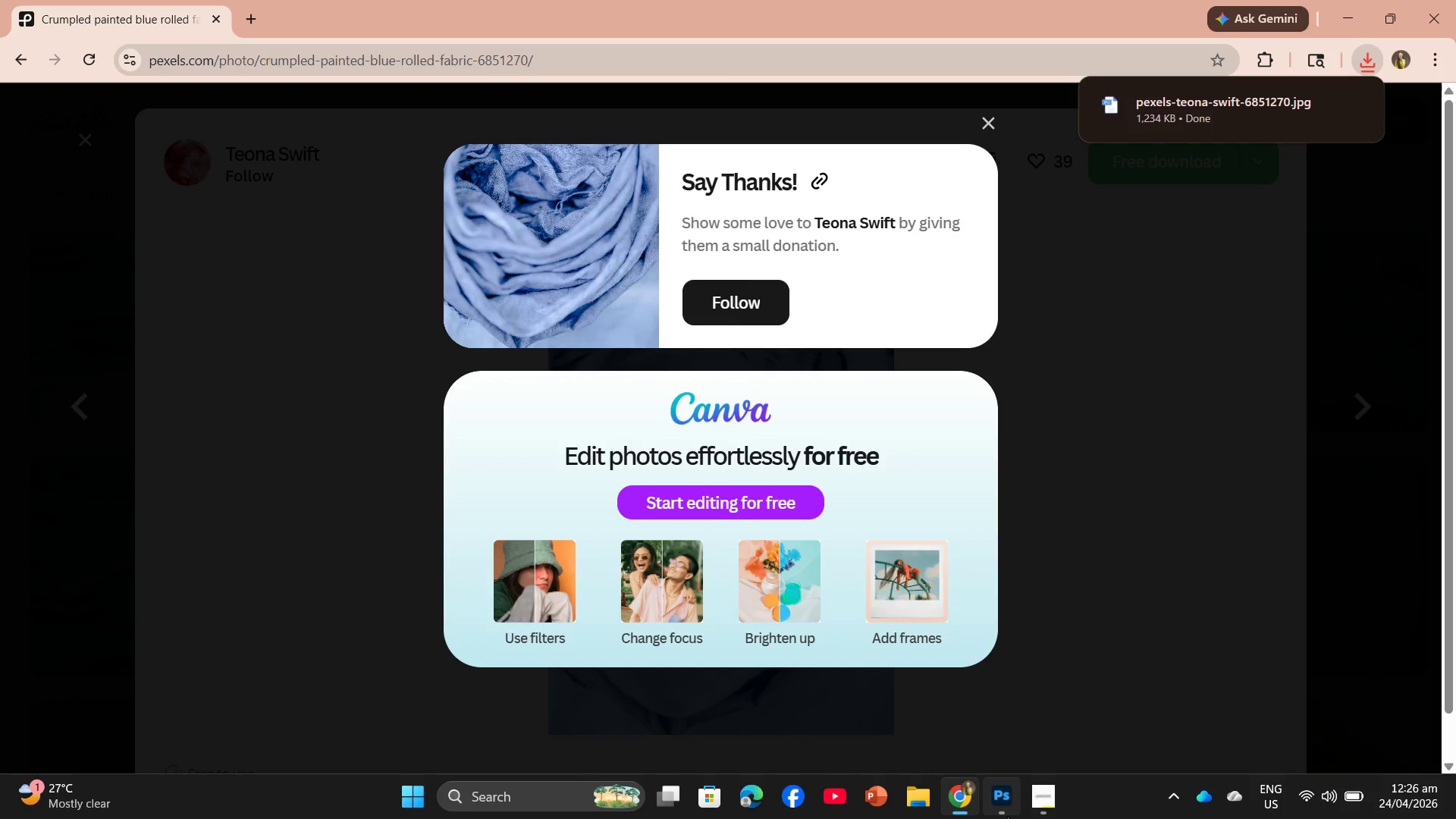 
wait(5.41)
 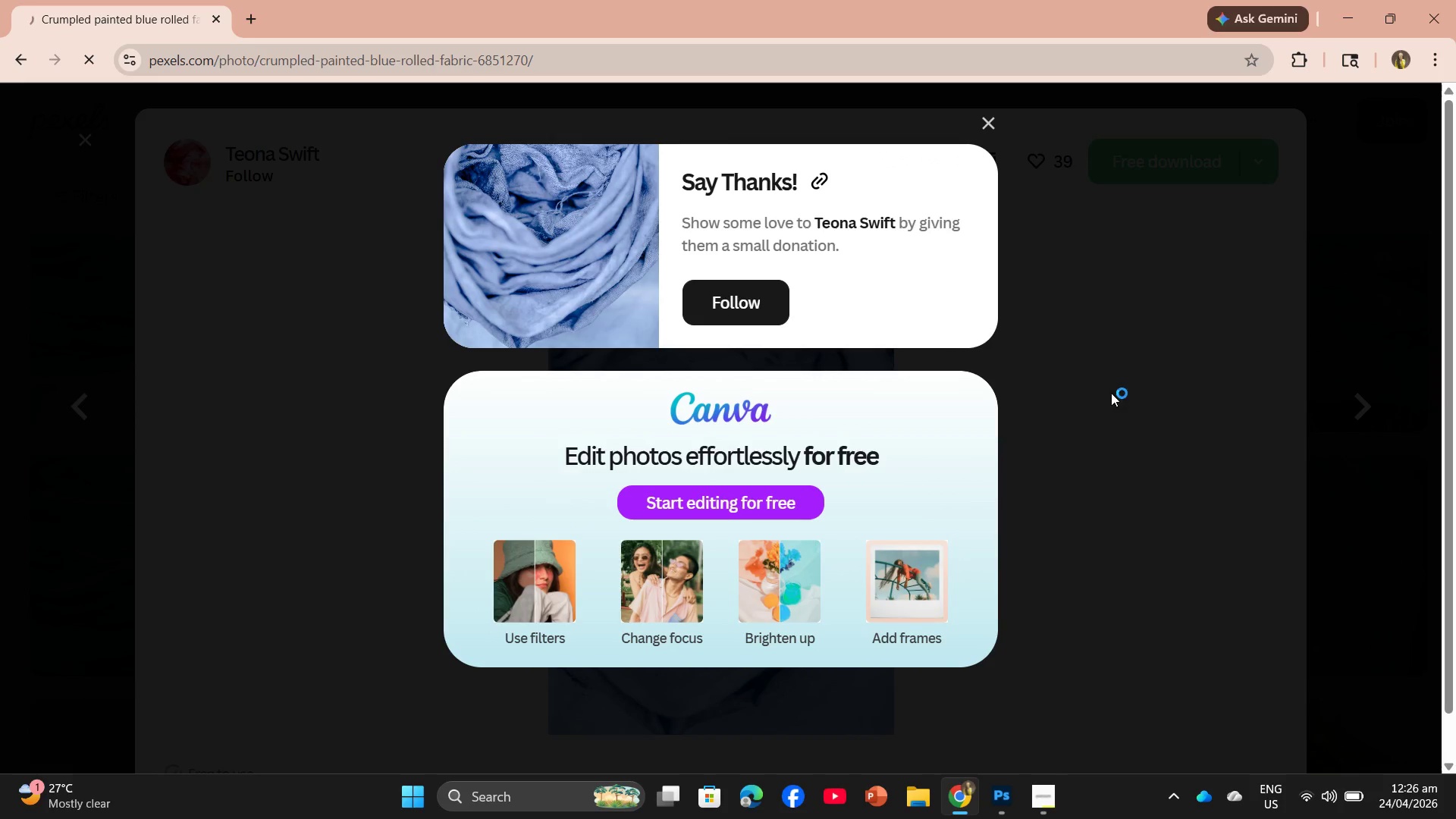 
left_click([1006, 817])
 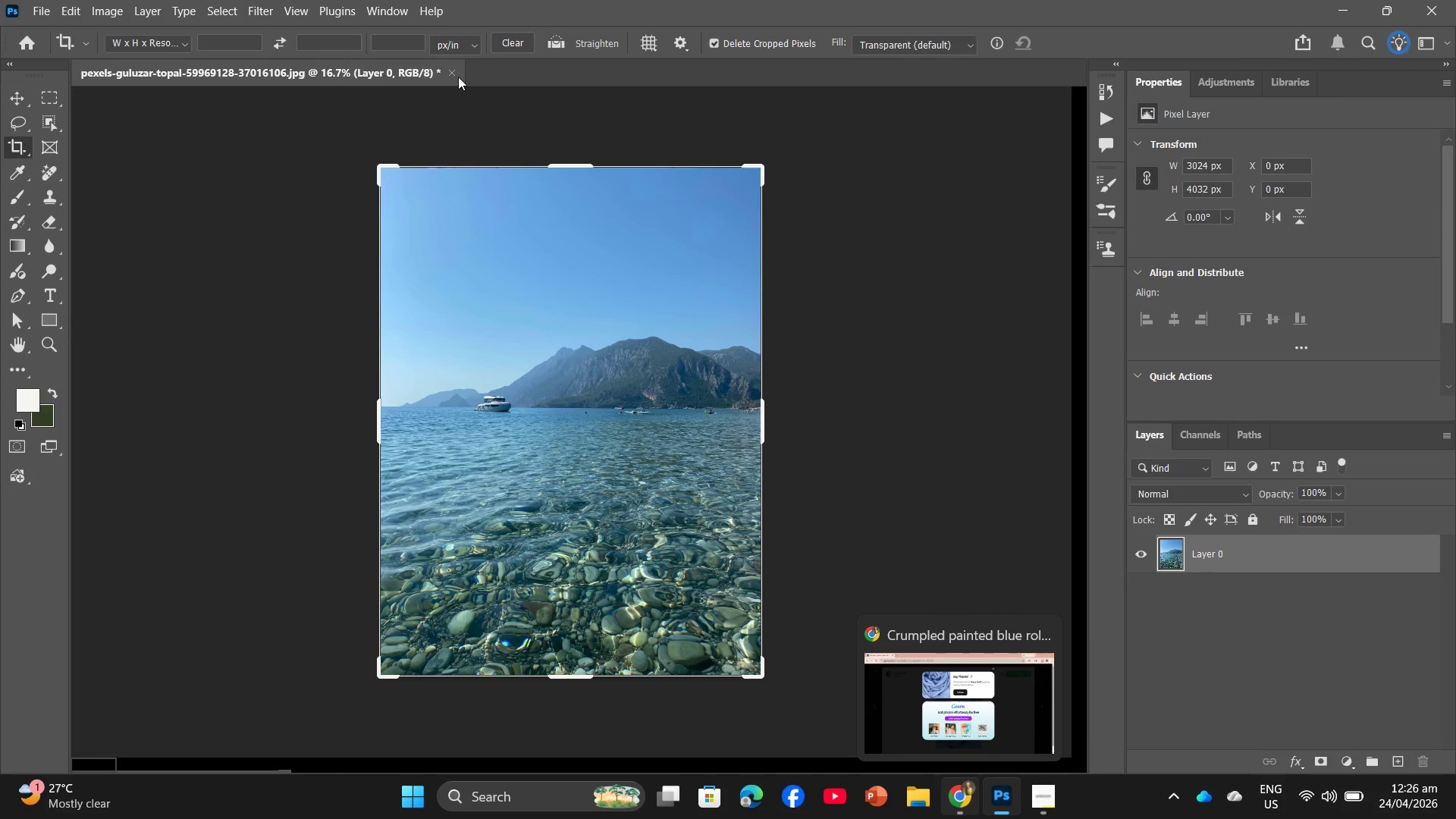 
left_click([457, 71])
 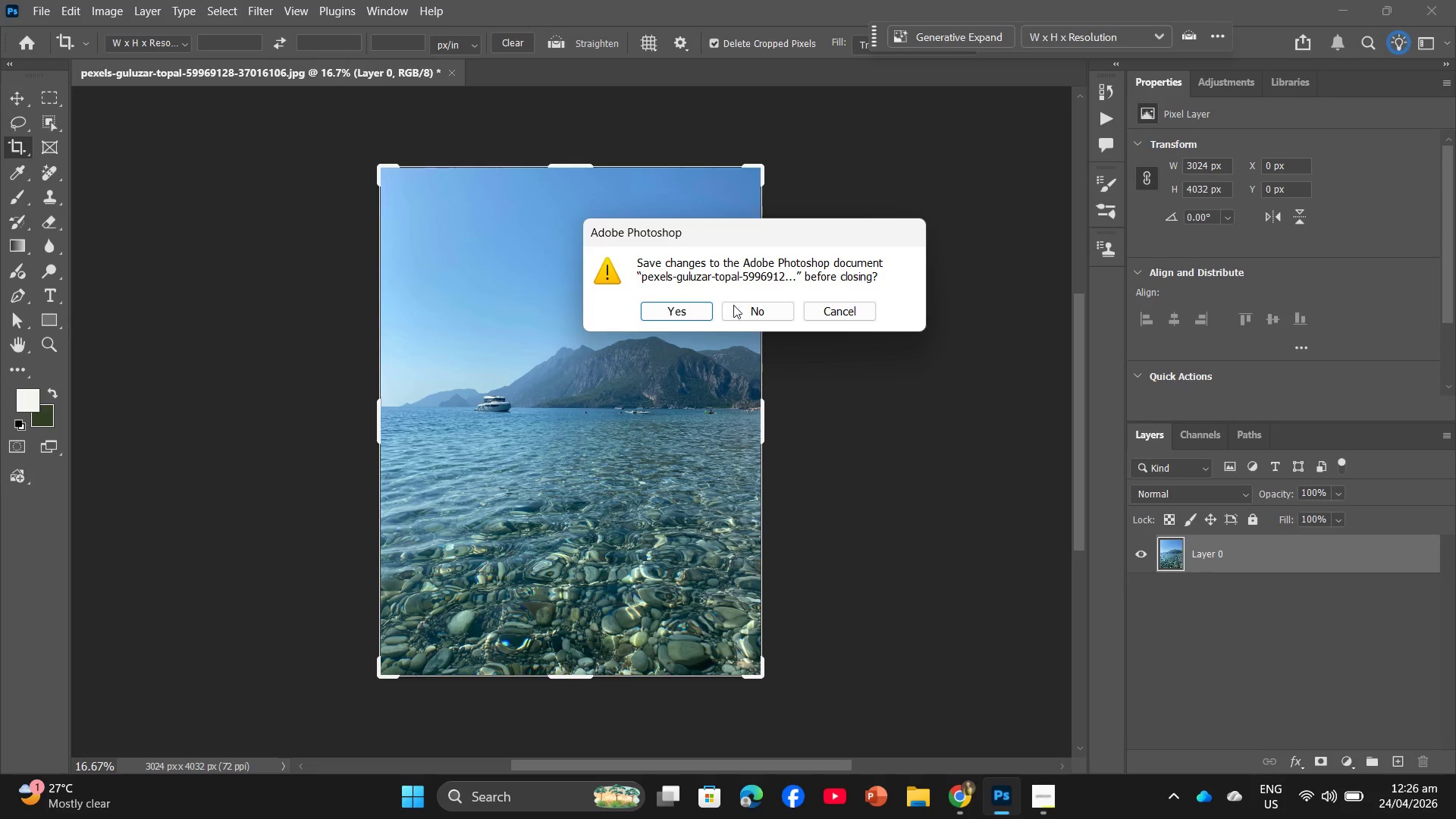 
left_click([738, 311])
 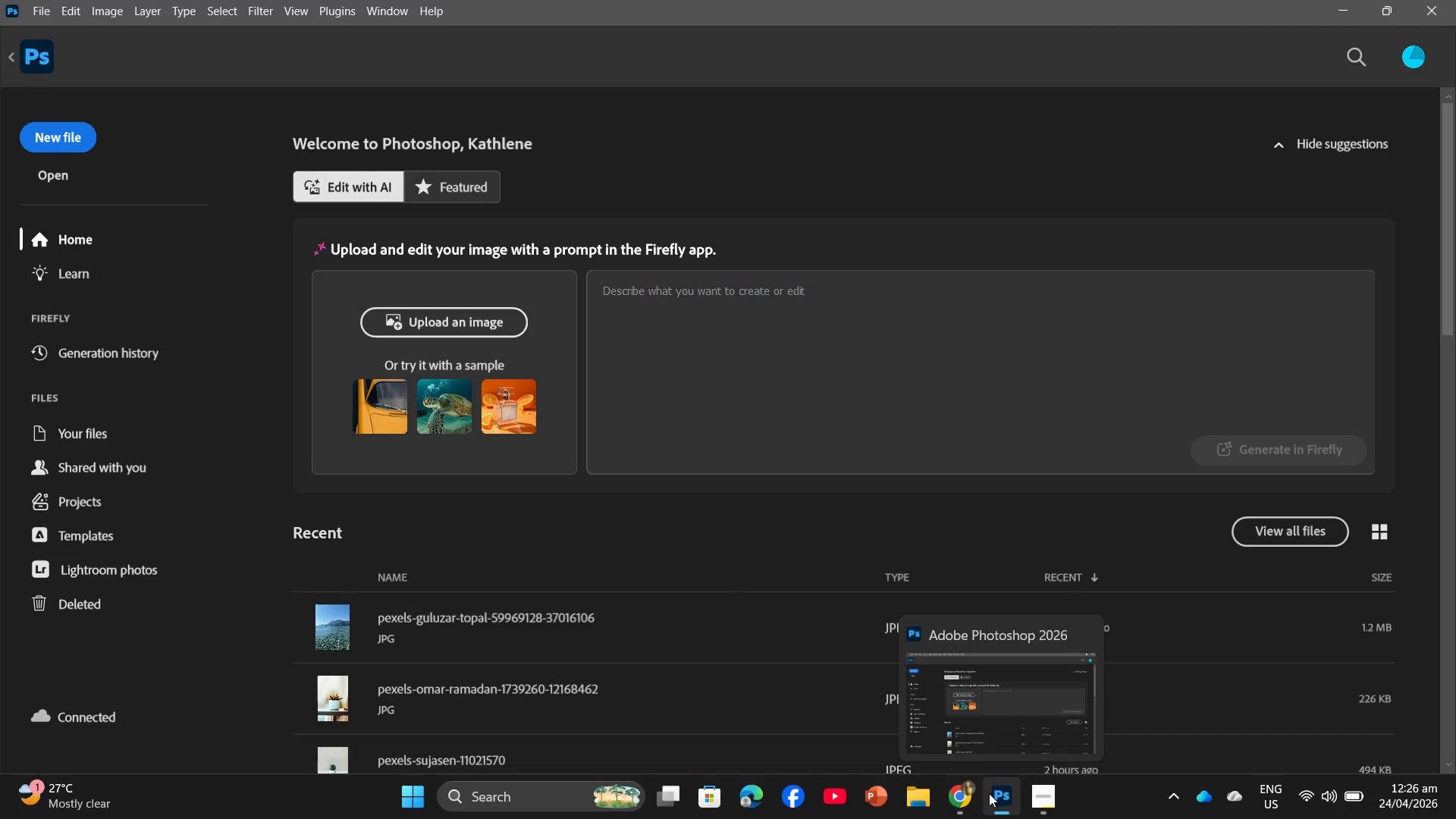 
left_click([1036, 802])